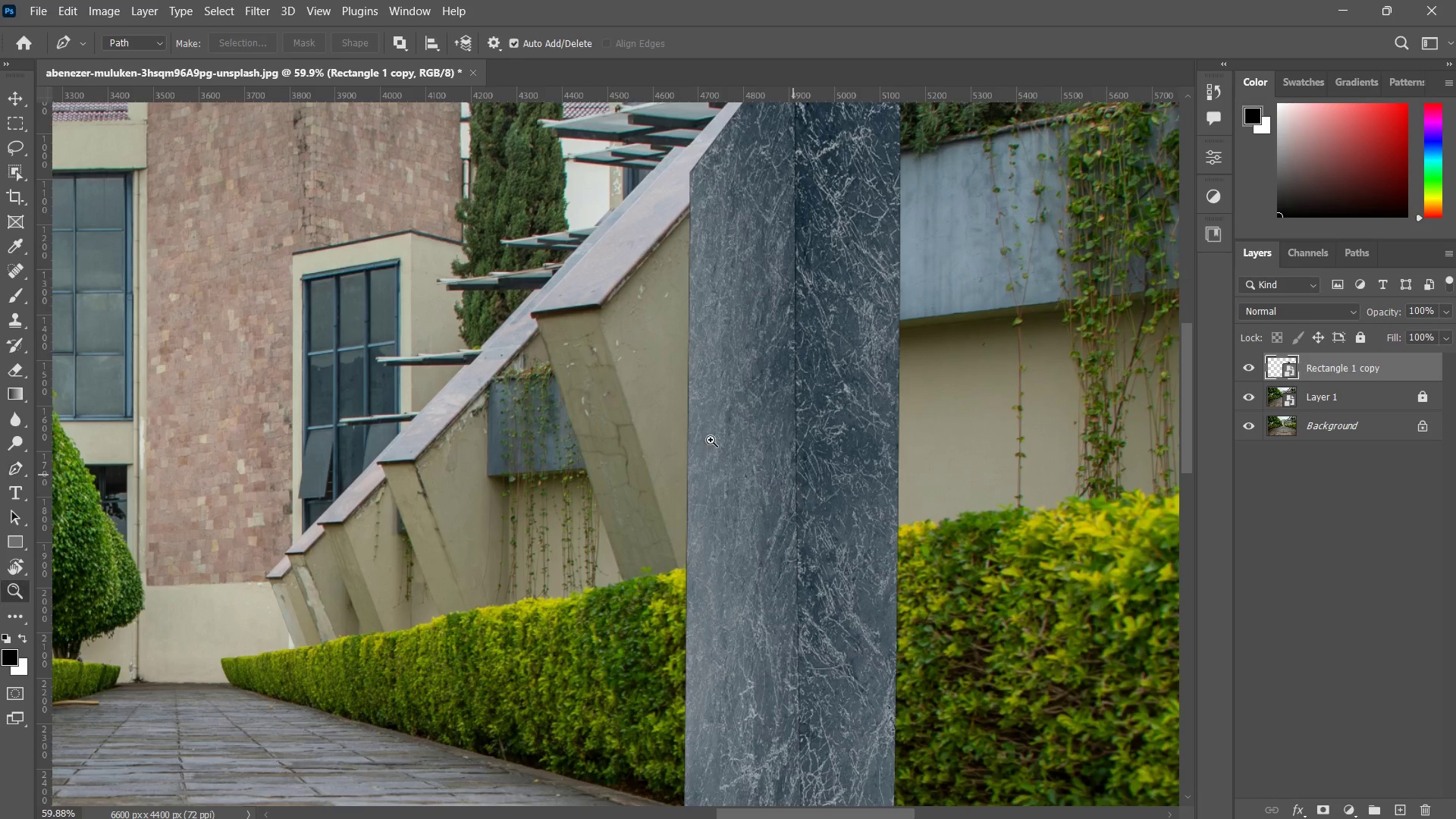 
key(Z)
 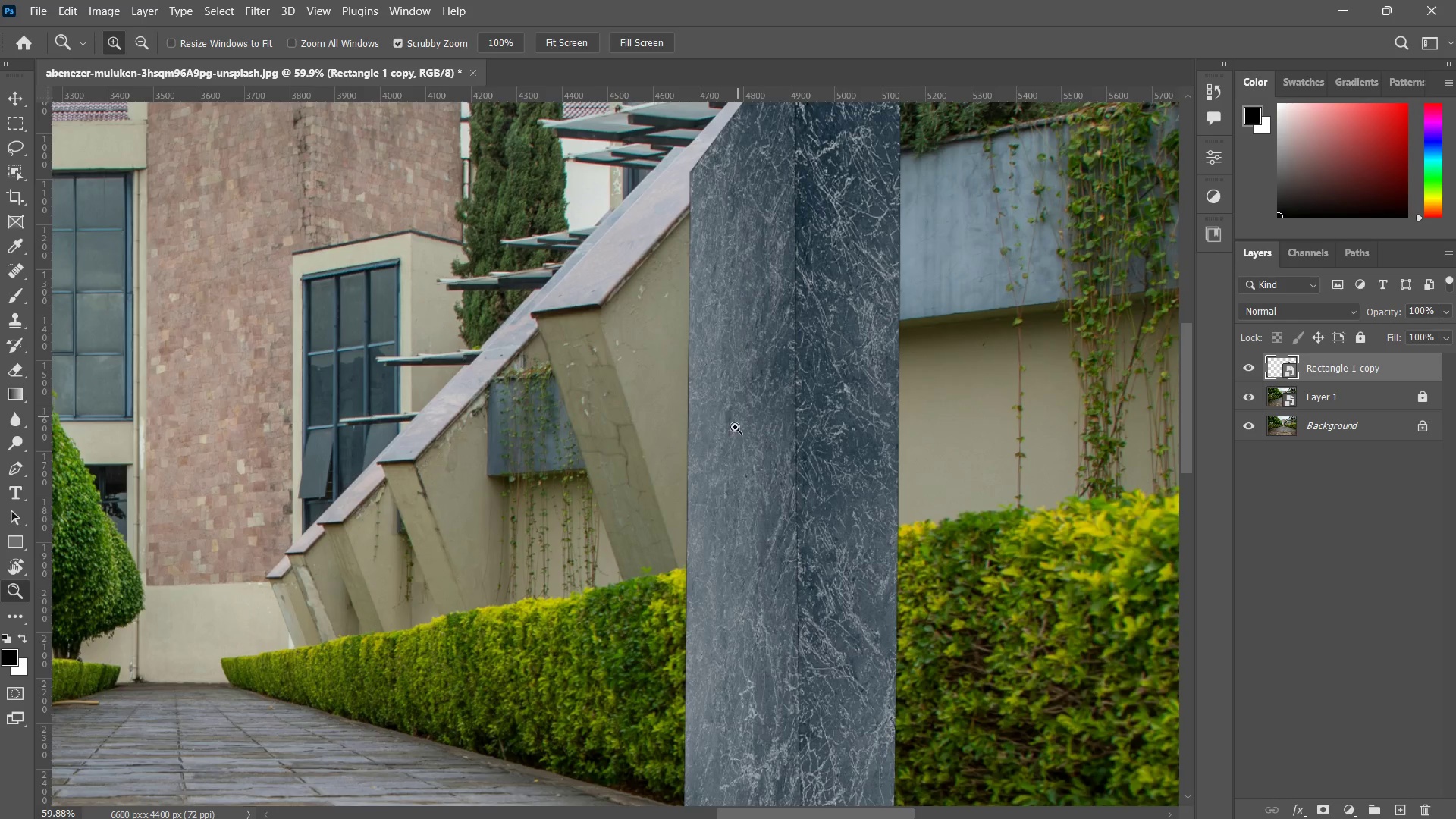 
left_click_drag(start_coordinate=[738, 416], to_coordinate=[692, 572])
 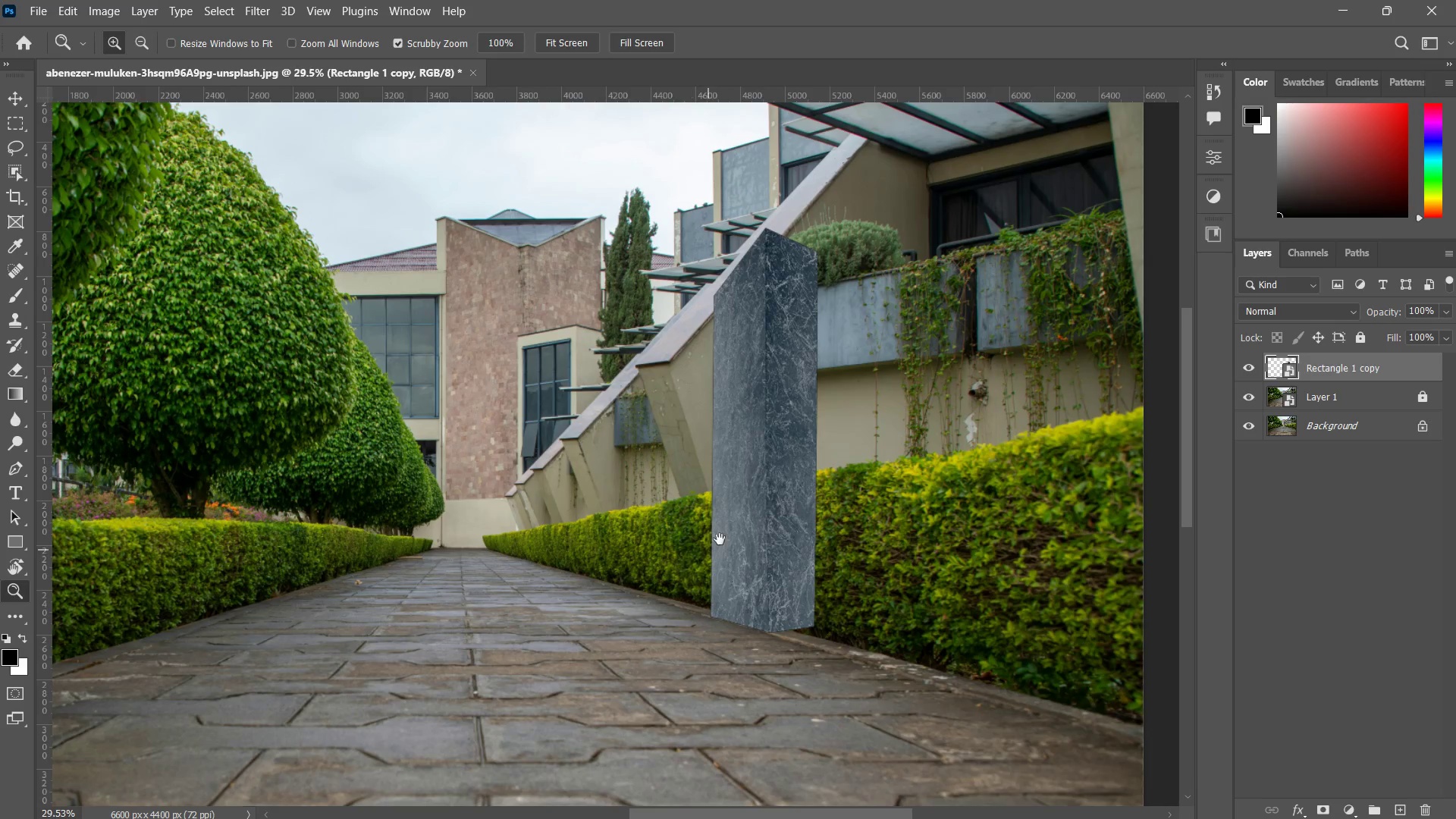 
key(Space)
 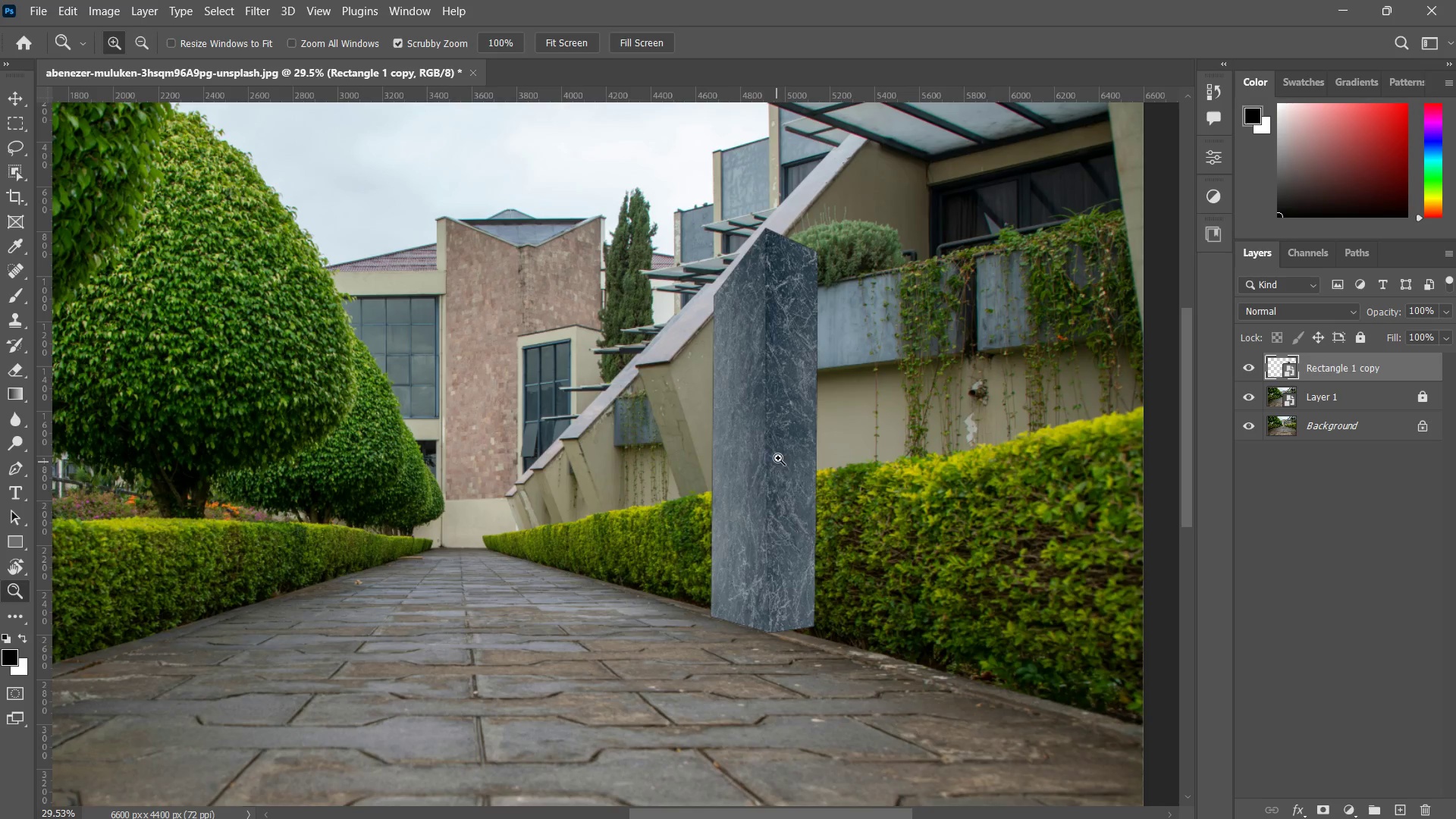 
key(Z)
 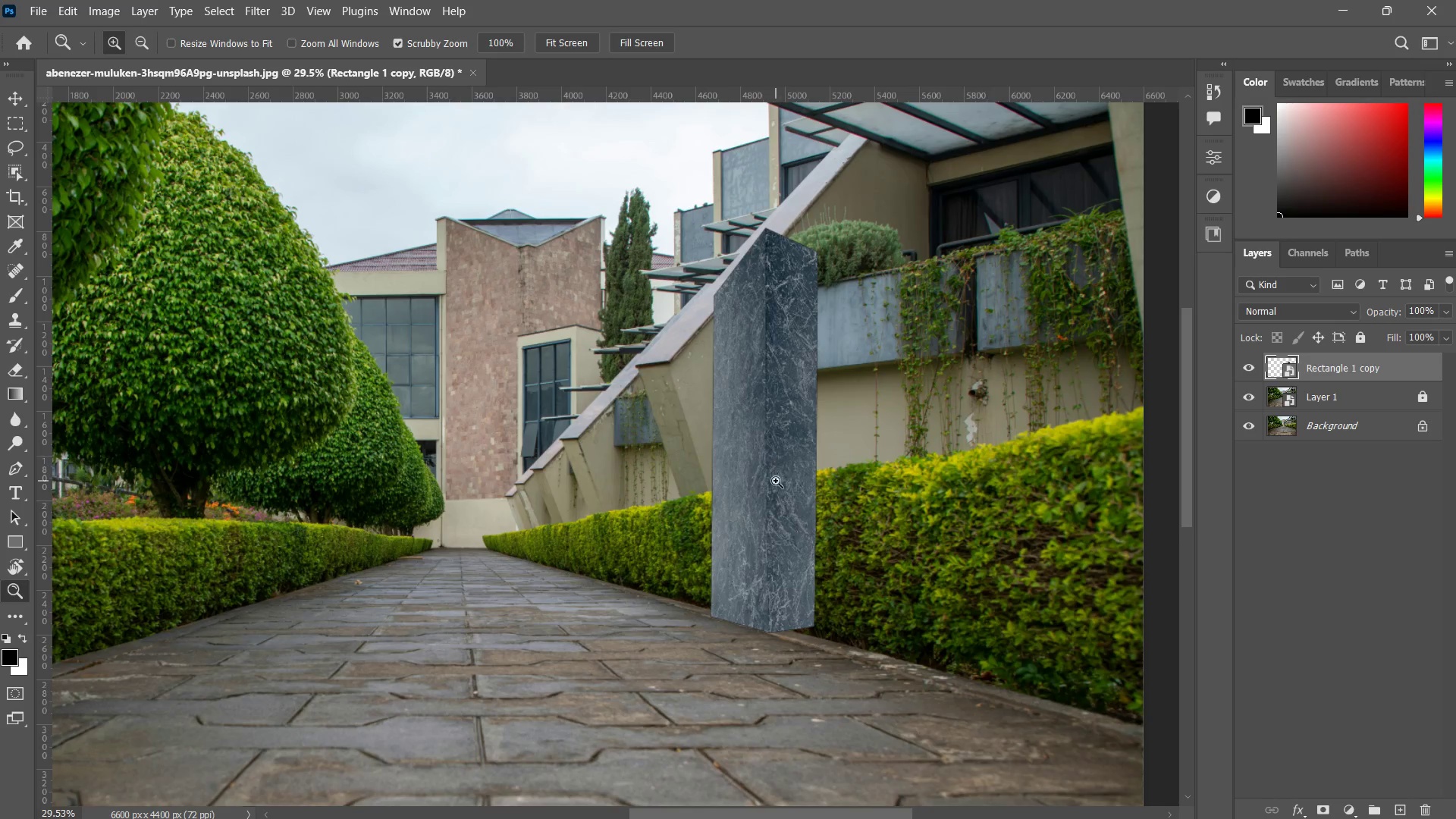 
left_click_drag(start_coordinate=[782, 458], to_coordinate=[770, 535])
 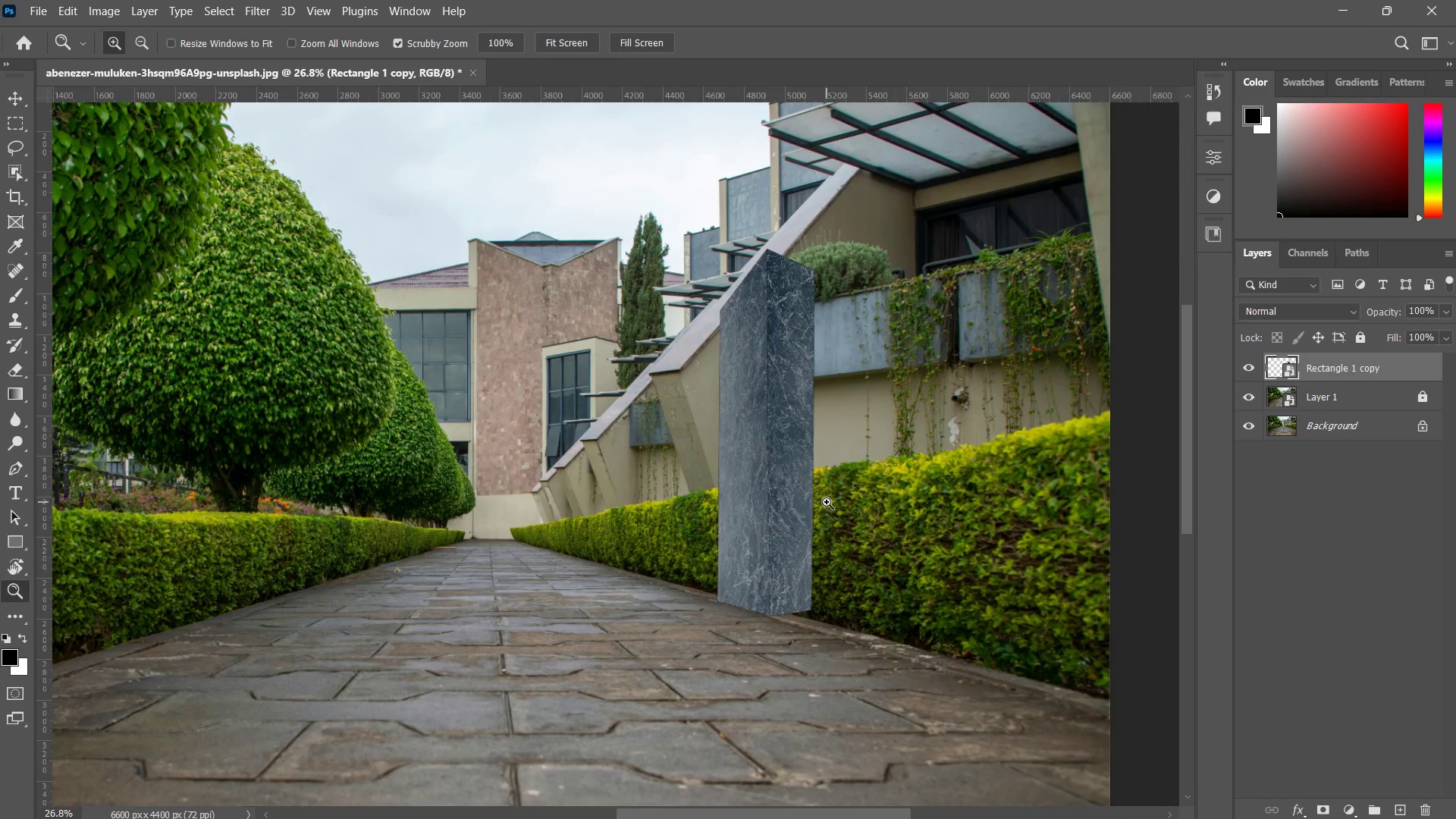 
hold_key(key=AltLeft, duration=0.94)
 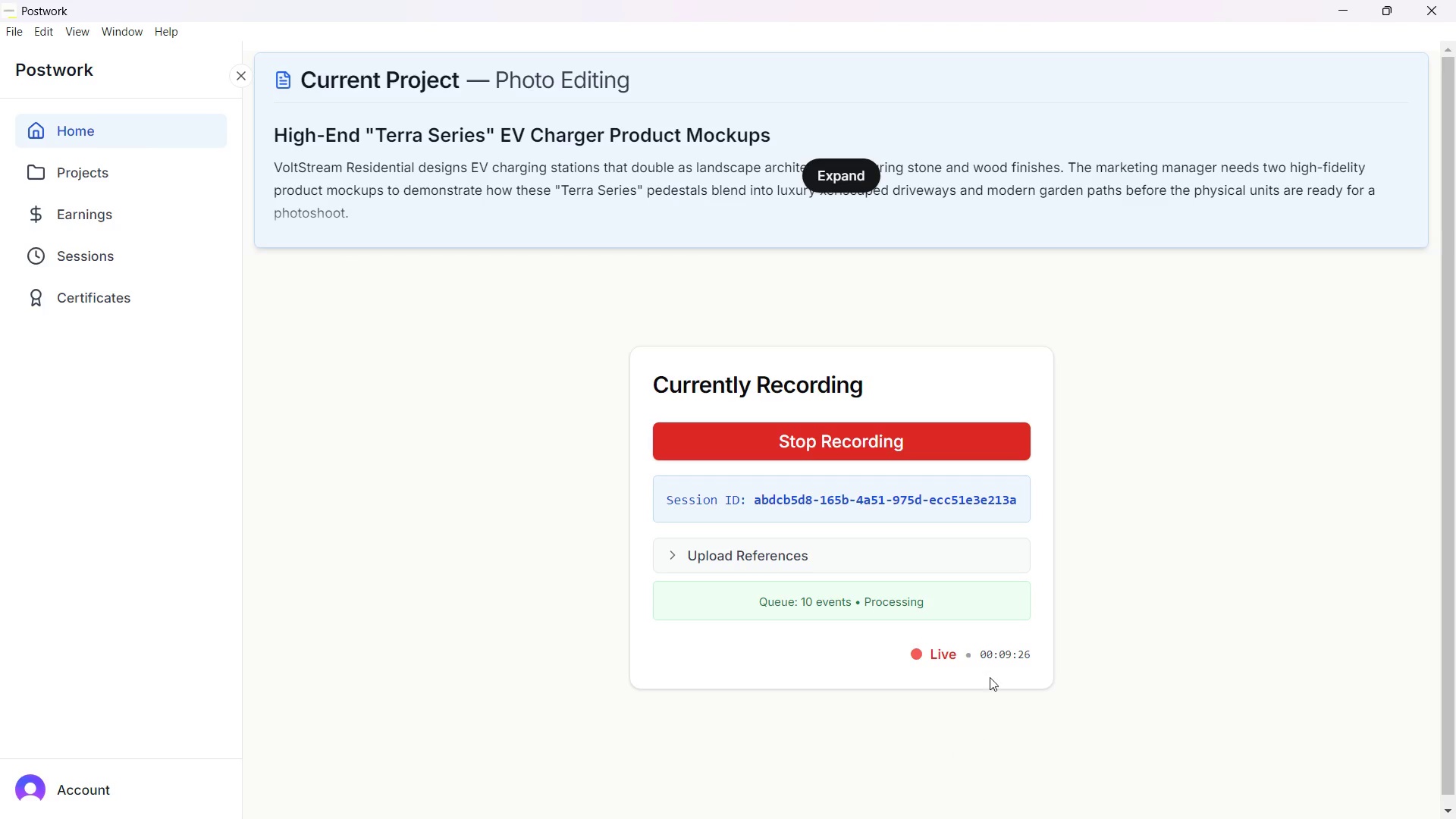 
key(Tab)
key(Tab)
key(Tab)
type(z zz u)